 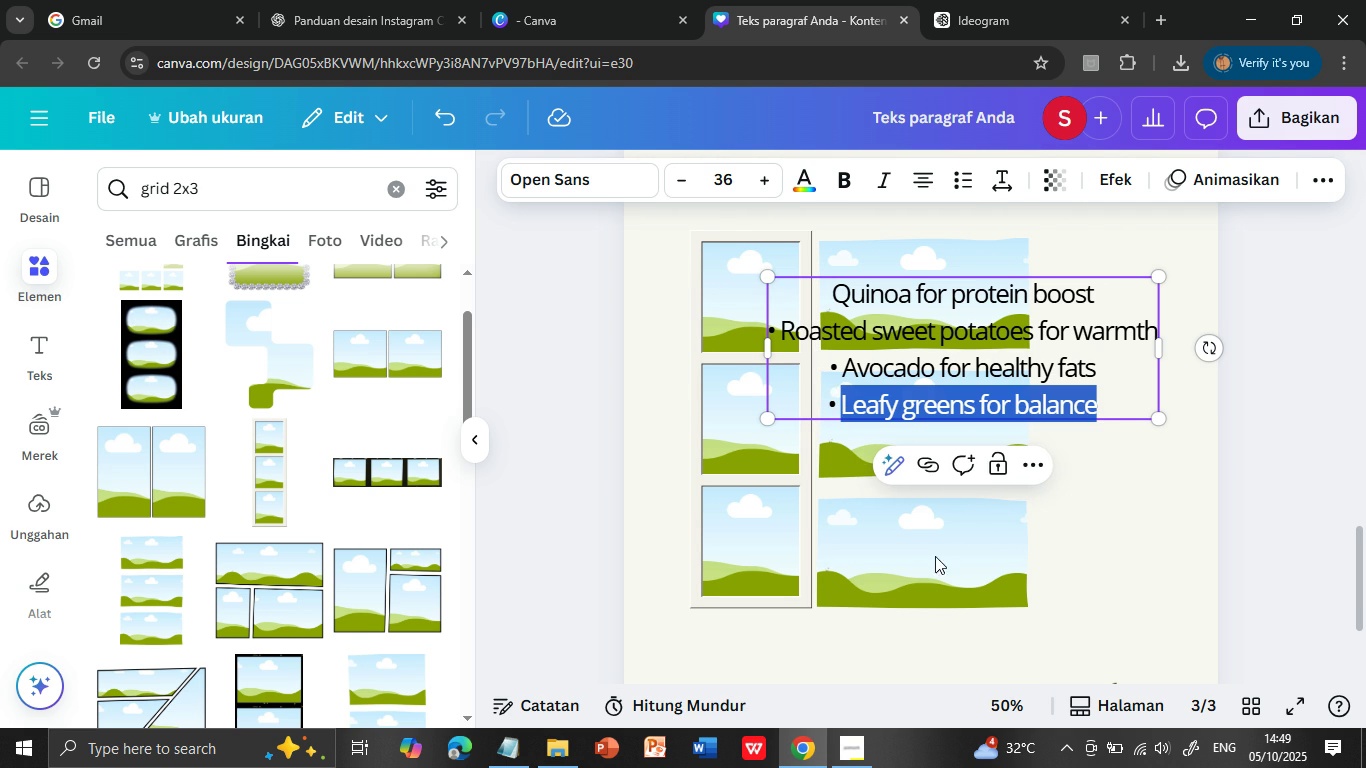 
left_click([928, 570])
 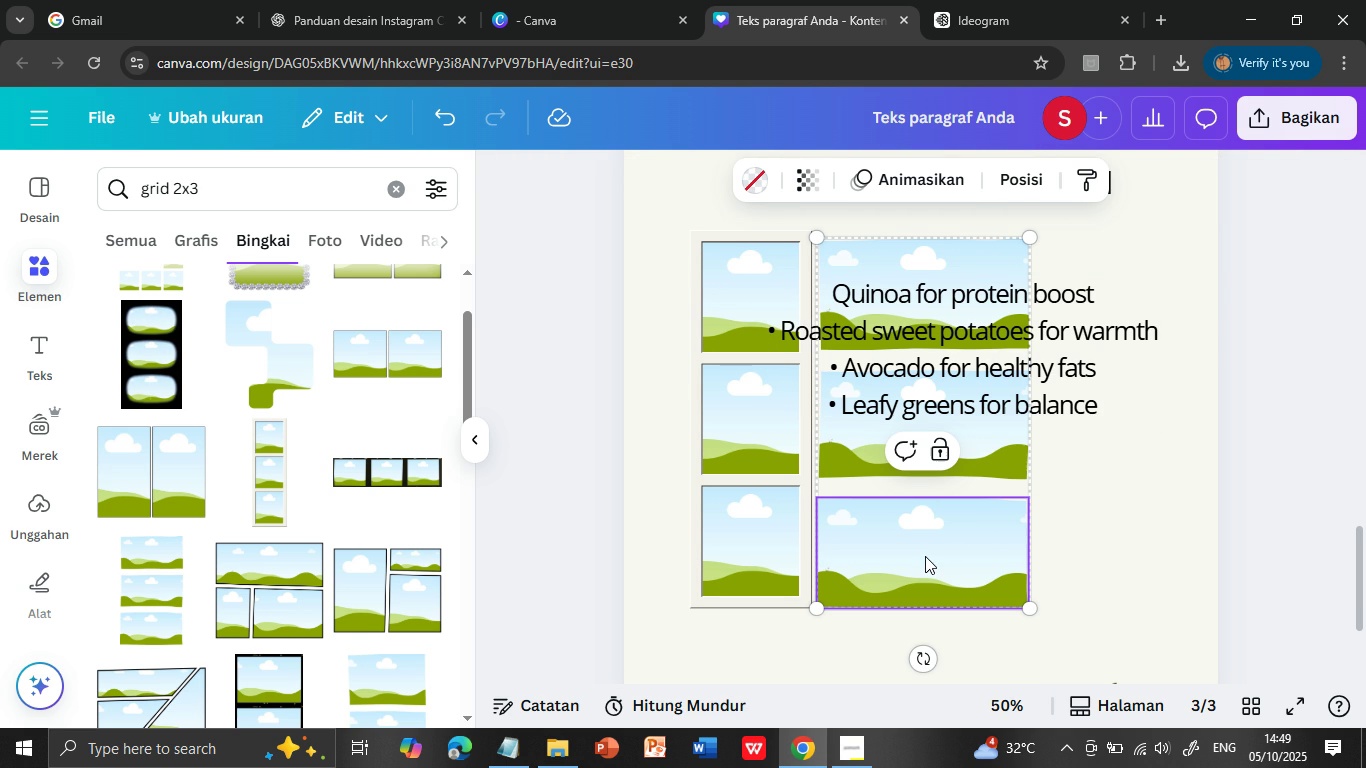 
double_click([925, 556])
 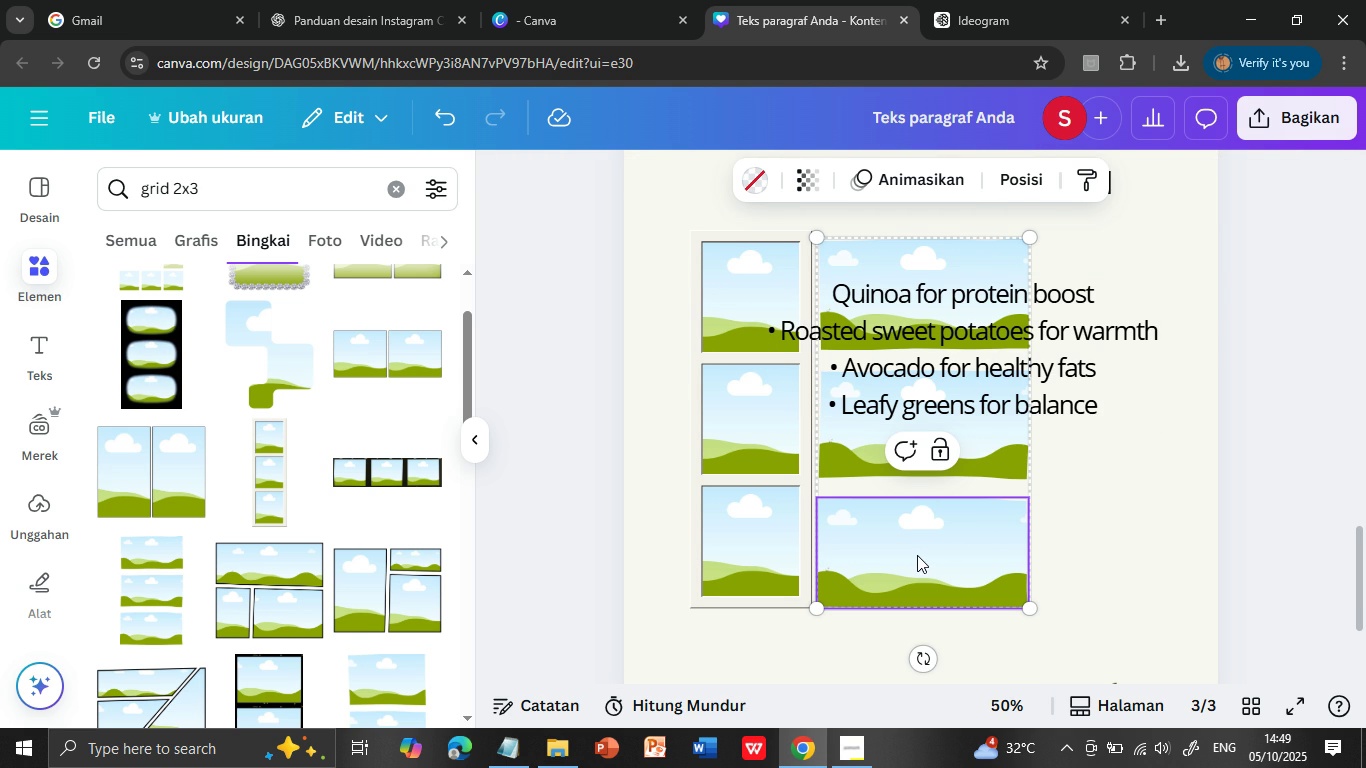 
triple_click([925, 556])
 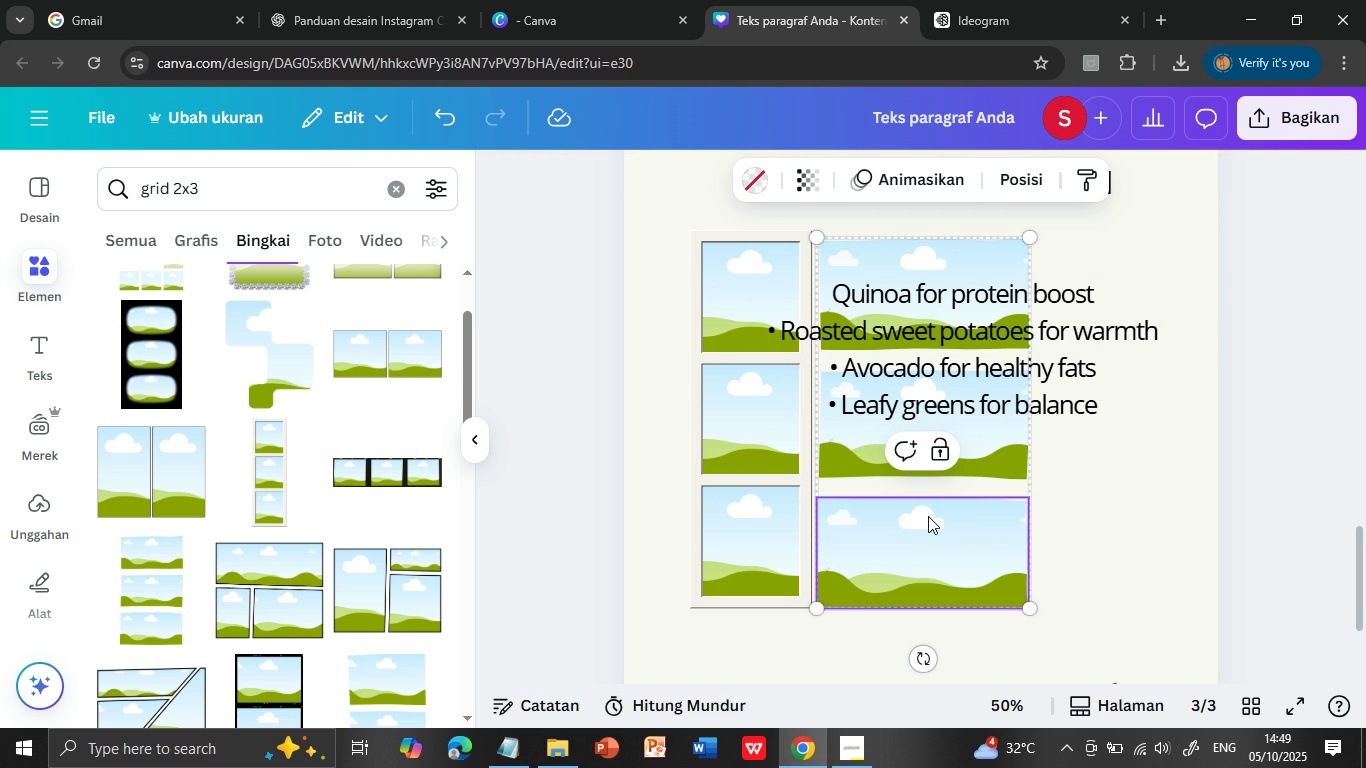 
left_click([928, 522])
 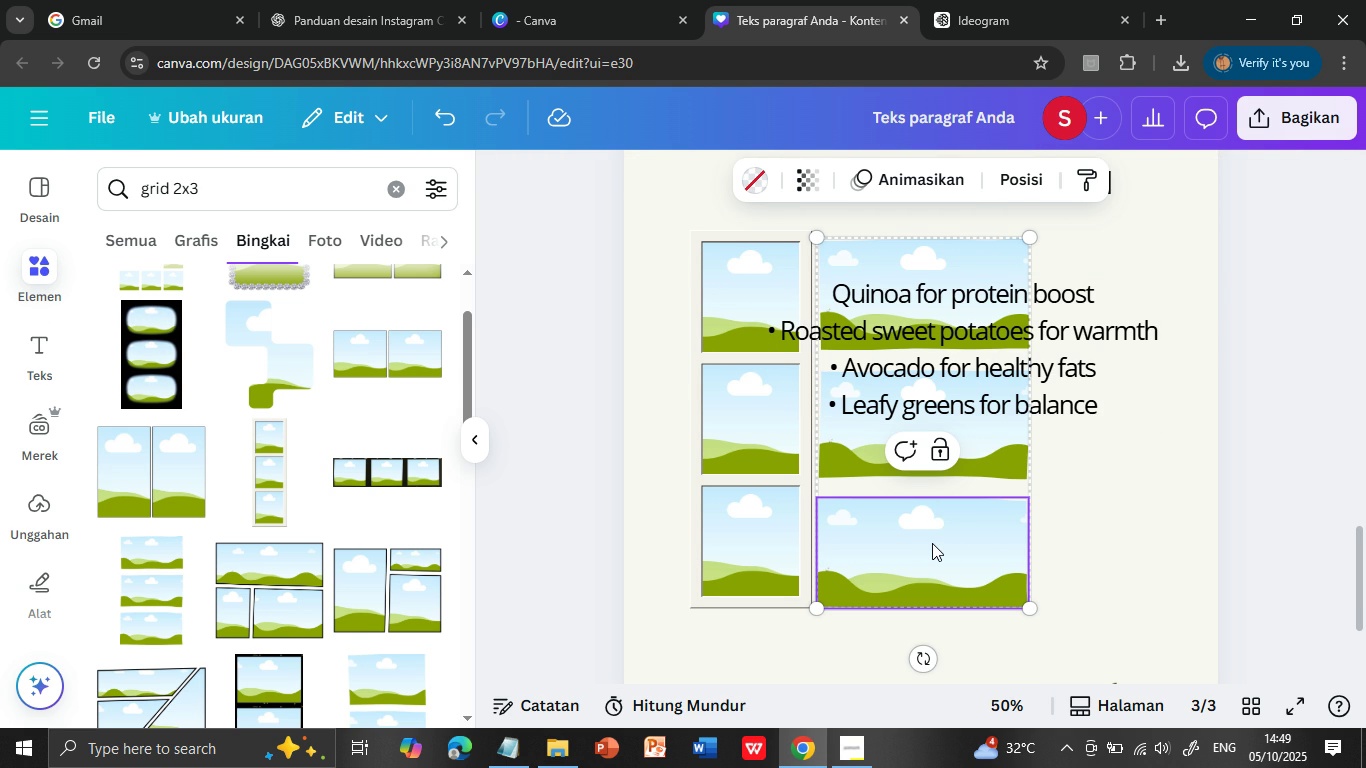 
left_click([932, 543])
 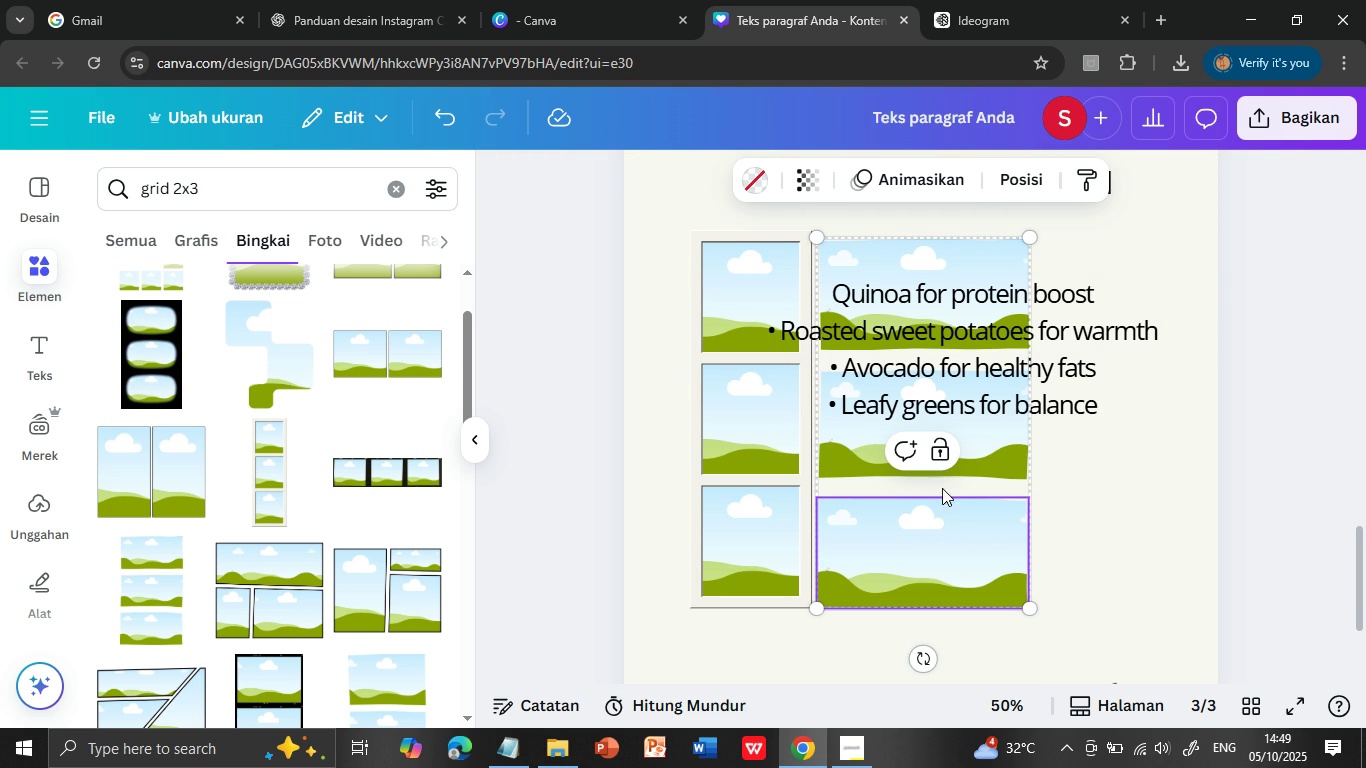 
left_click([942, 521])
 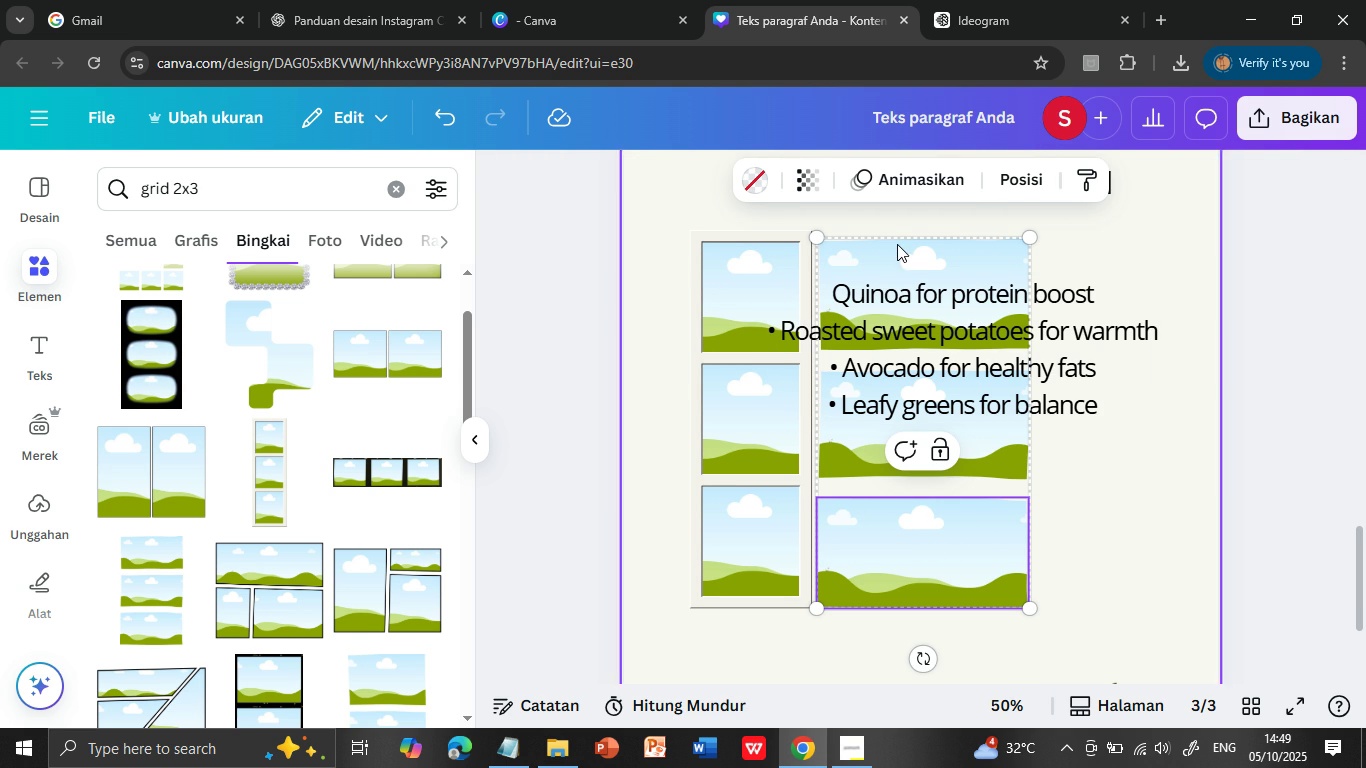 
left_click([897, 244])
 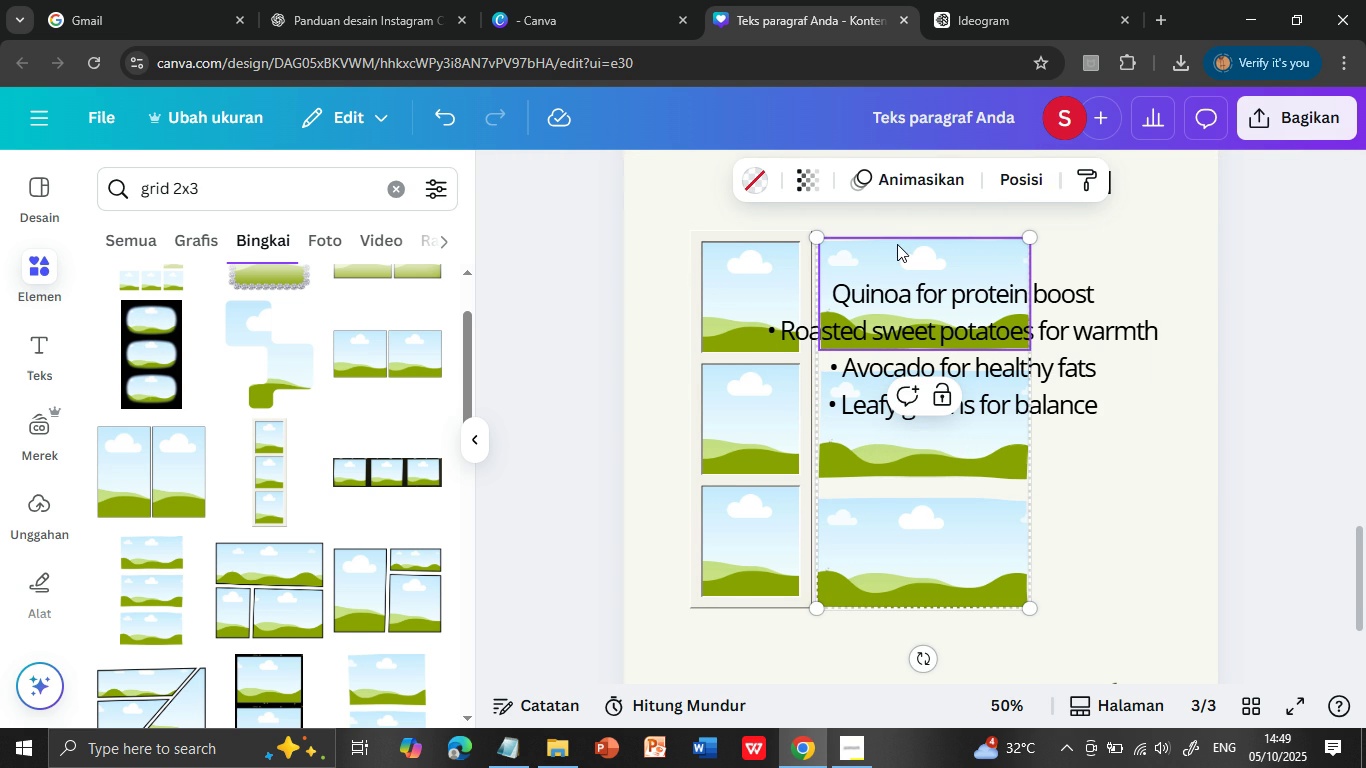 
key(Delete)
 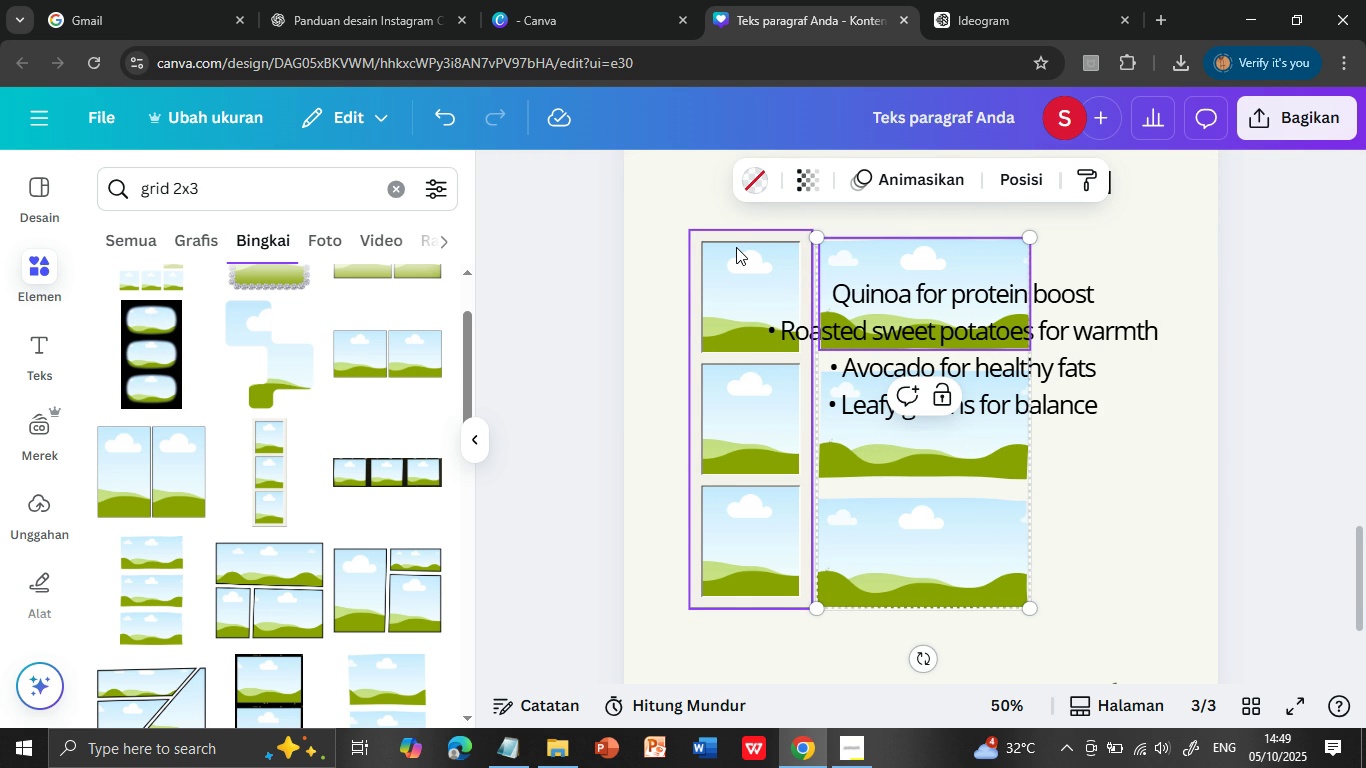 
left_click([735, 248])